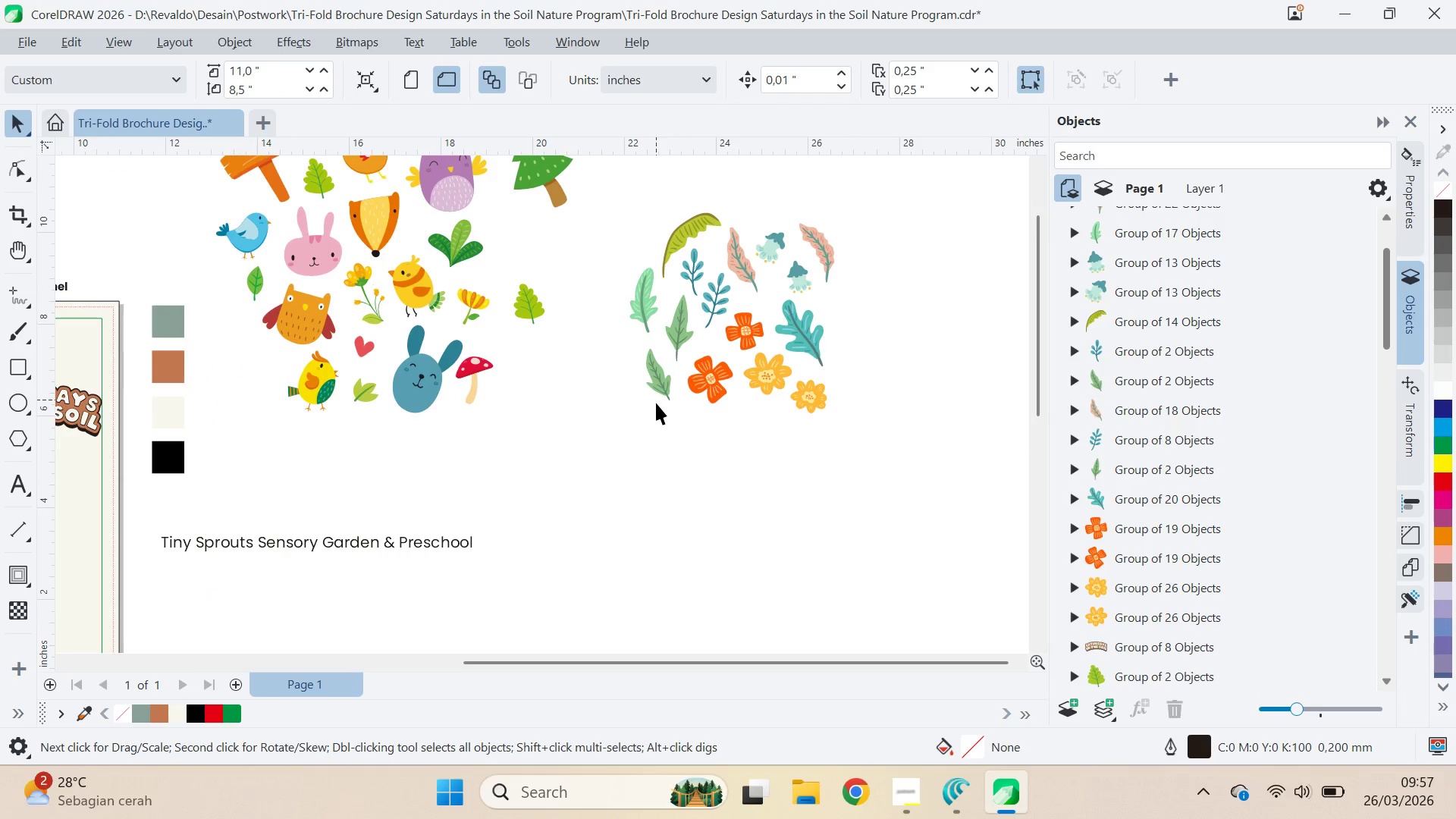 
left_click_drag(start_coordinate=[558, 433], to_coordinate=[754, 414])
 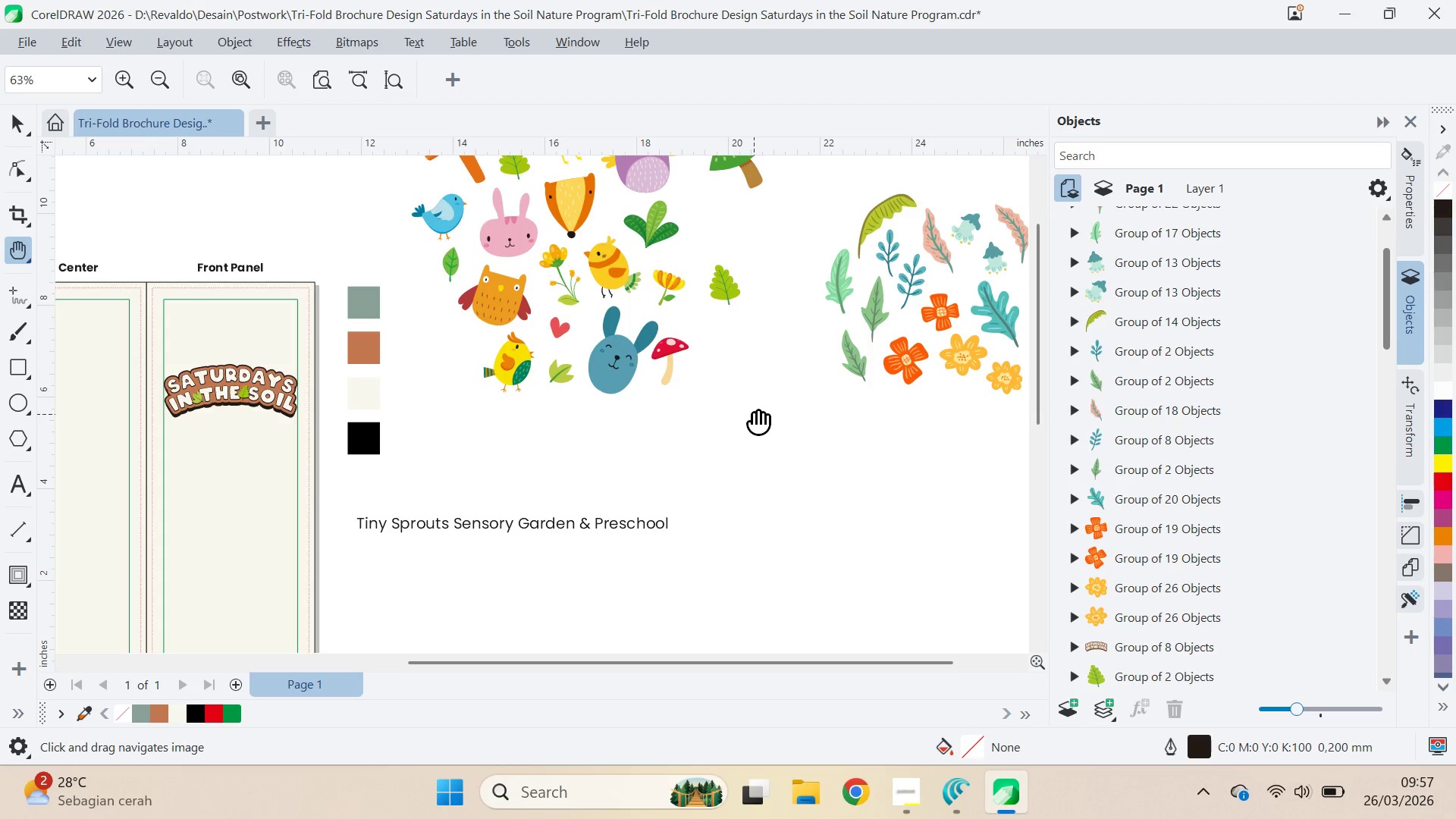 
key(V)
 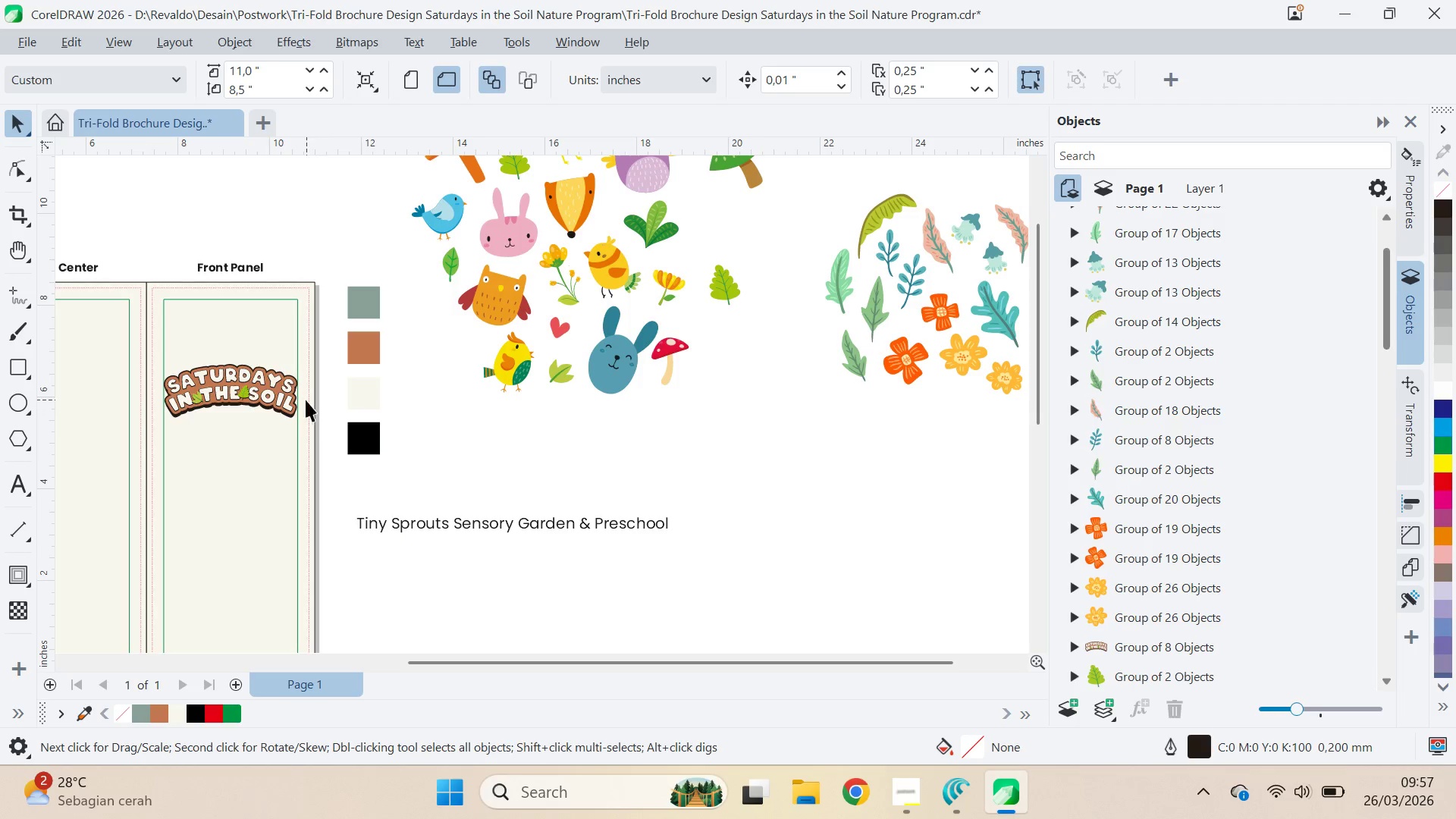 
left_click_drag(start_coordinate=[444, 525], to_coordinate=[459, 488])
 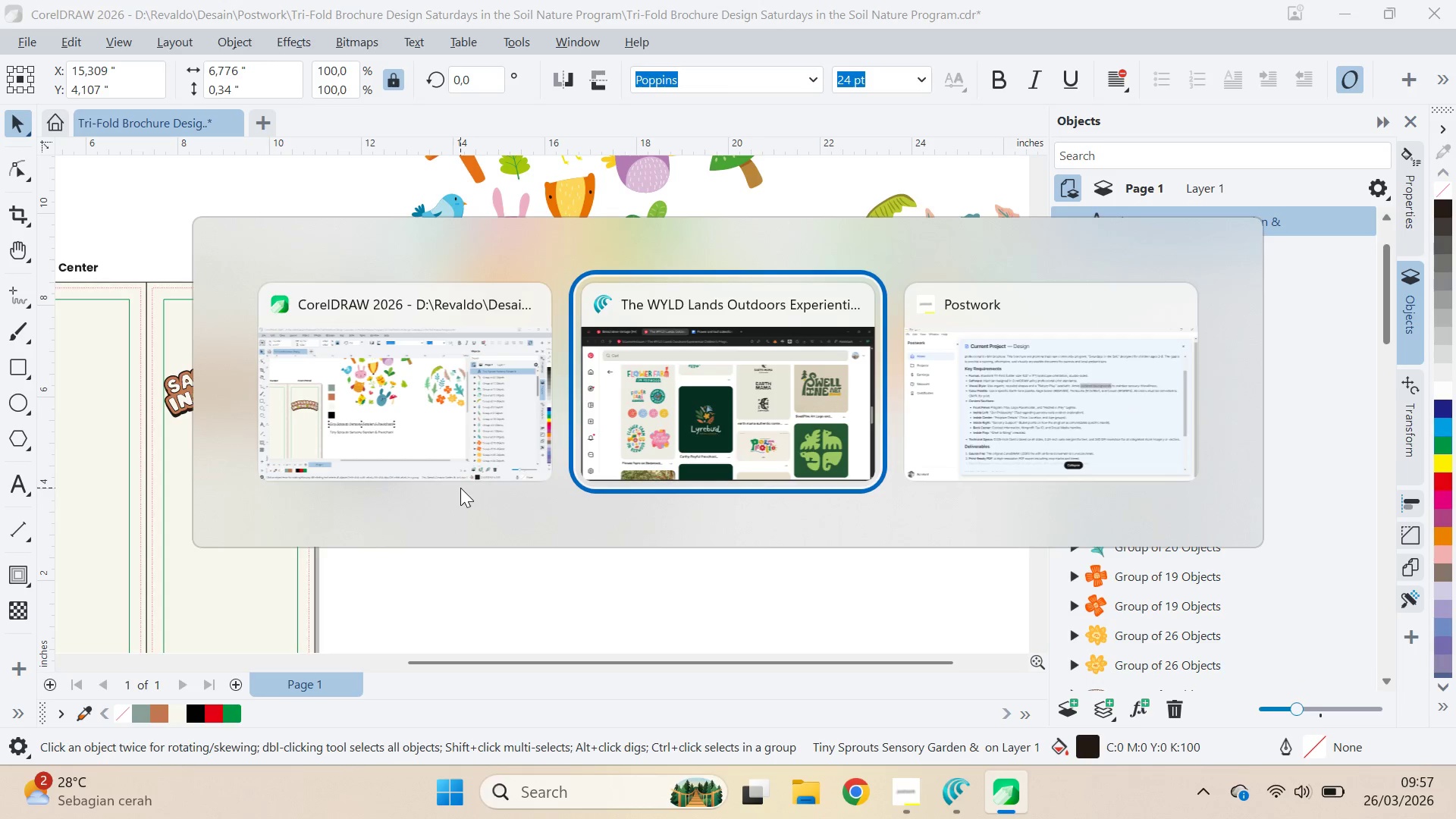 
hold_key(key=ShiftLeft, duration=0.58)
 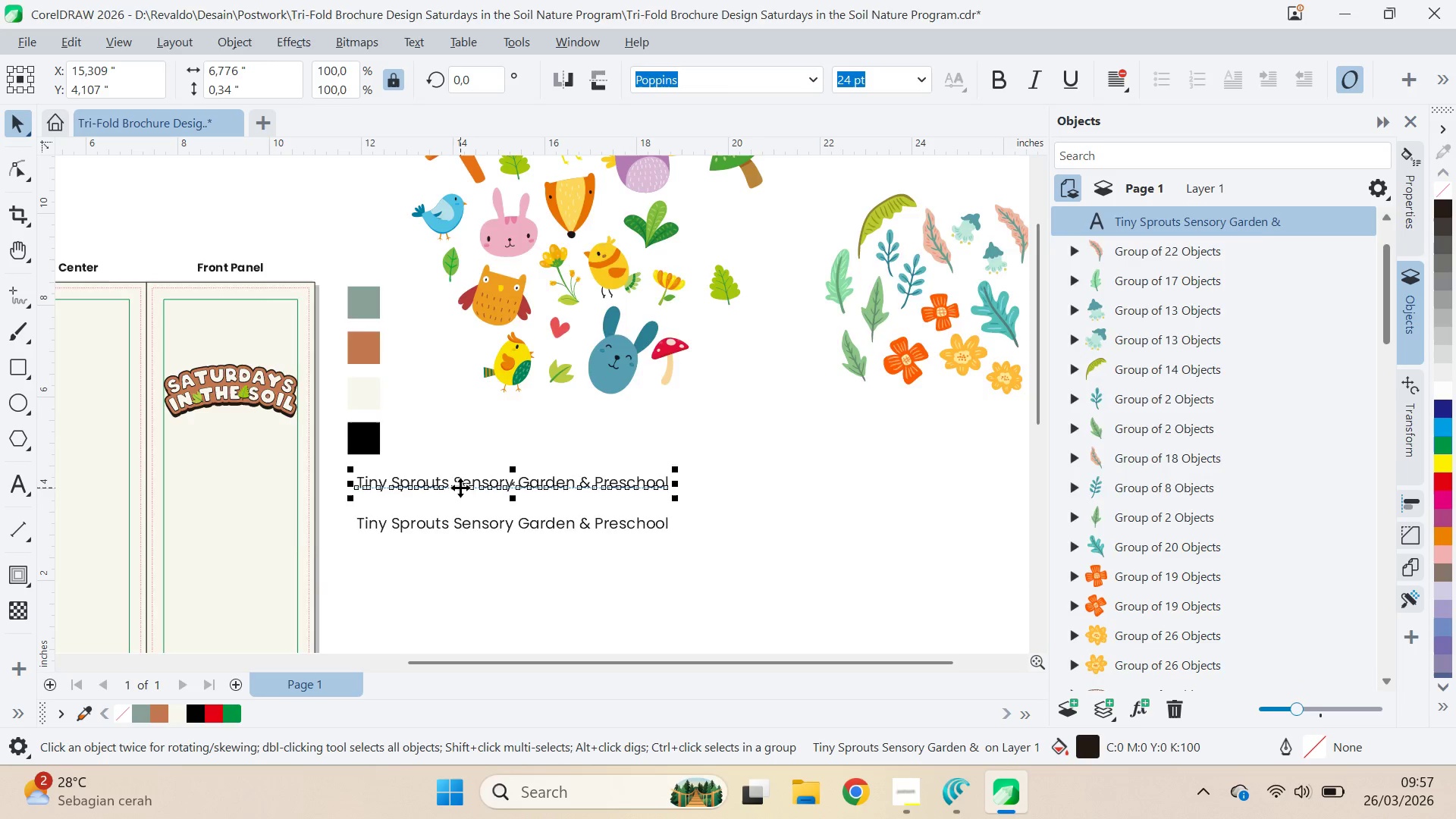 
key(Alt+Tab)
 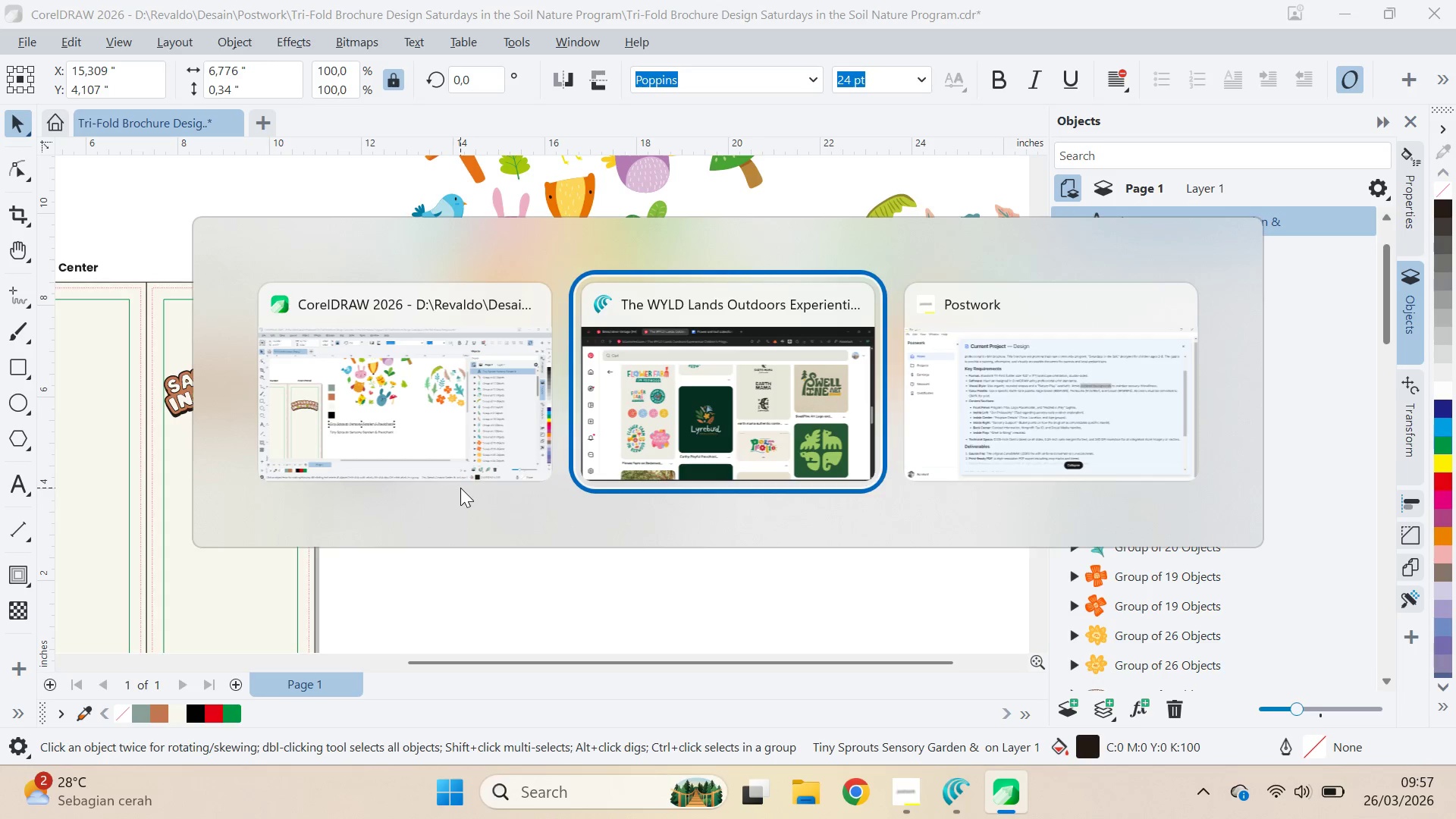 
key(Alt+Tab)